 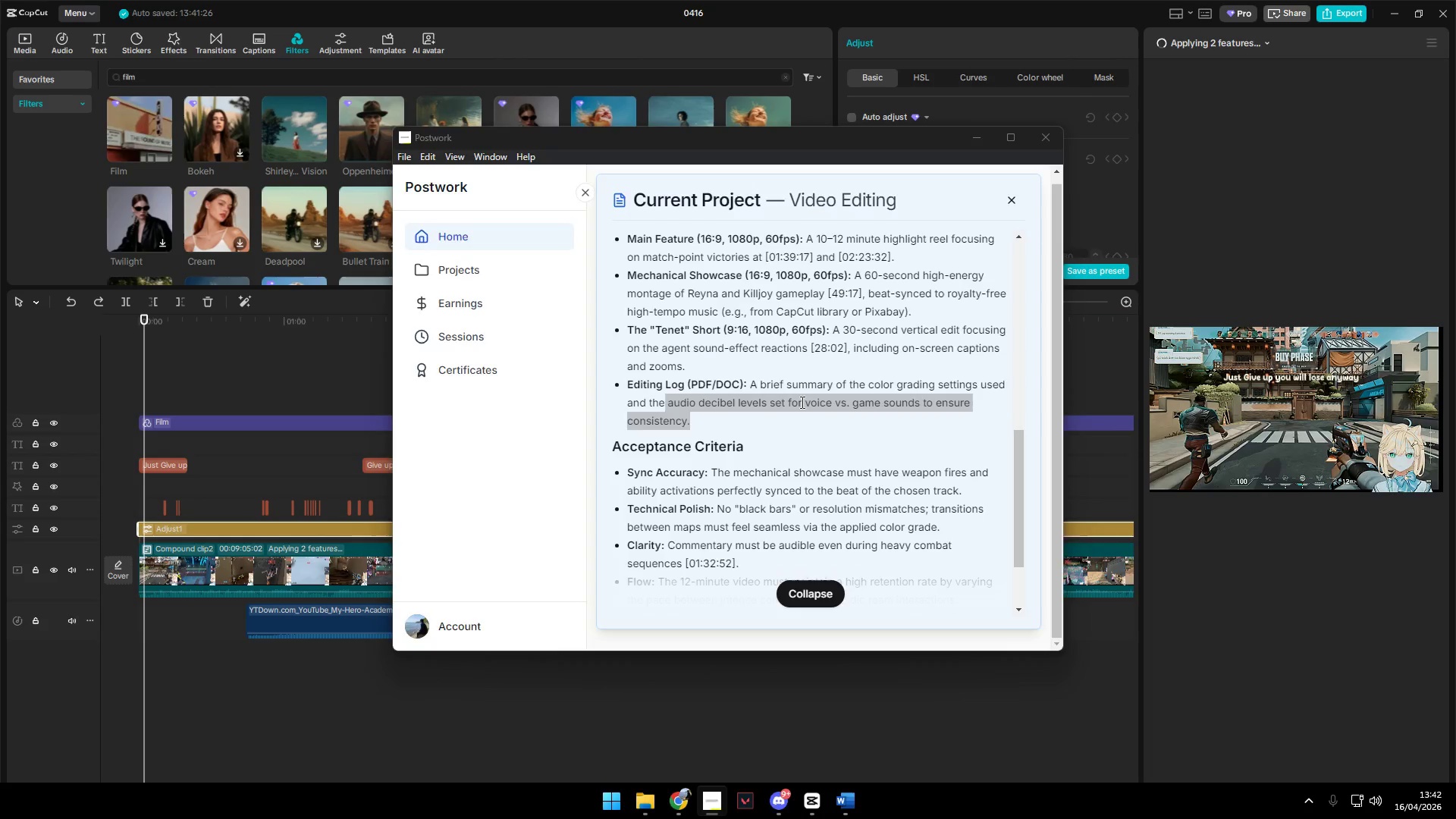 
key(Alt+Tab)
 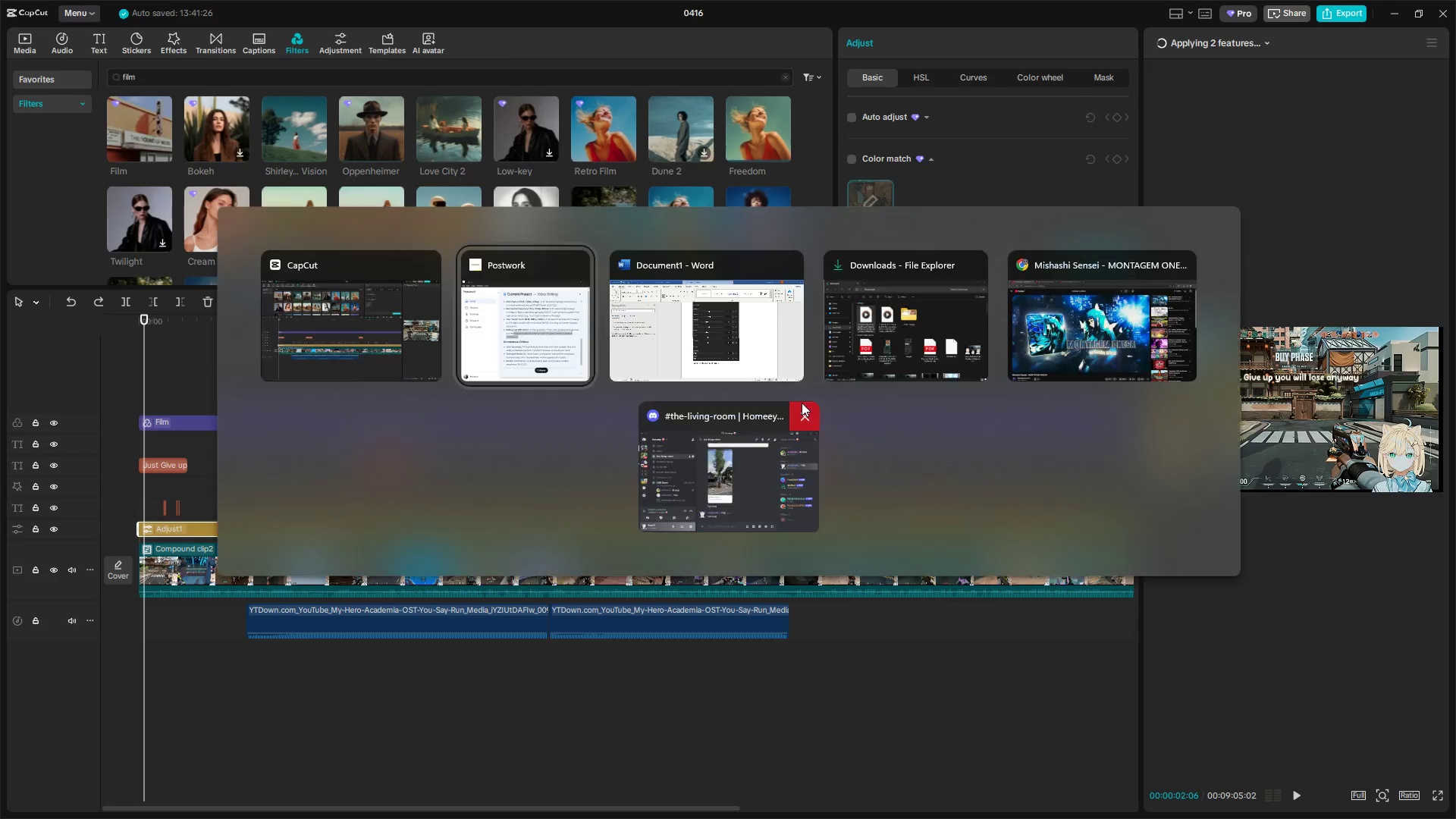 
key(Alt+Tab)
 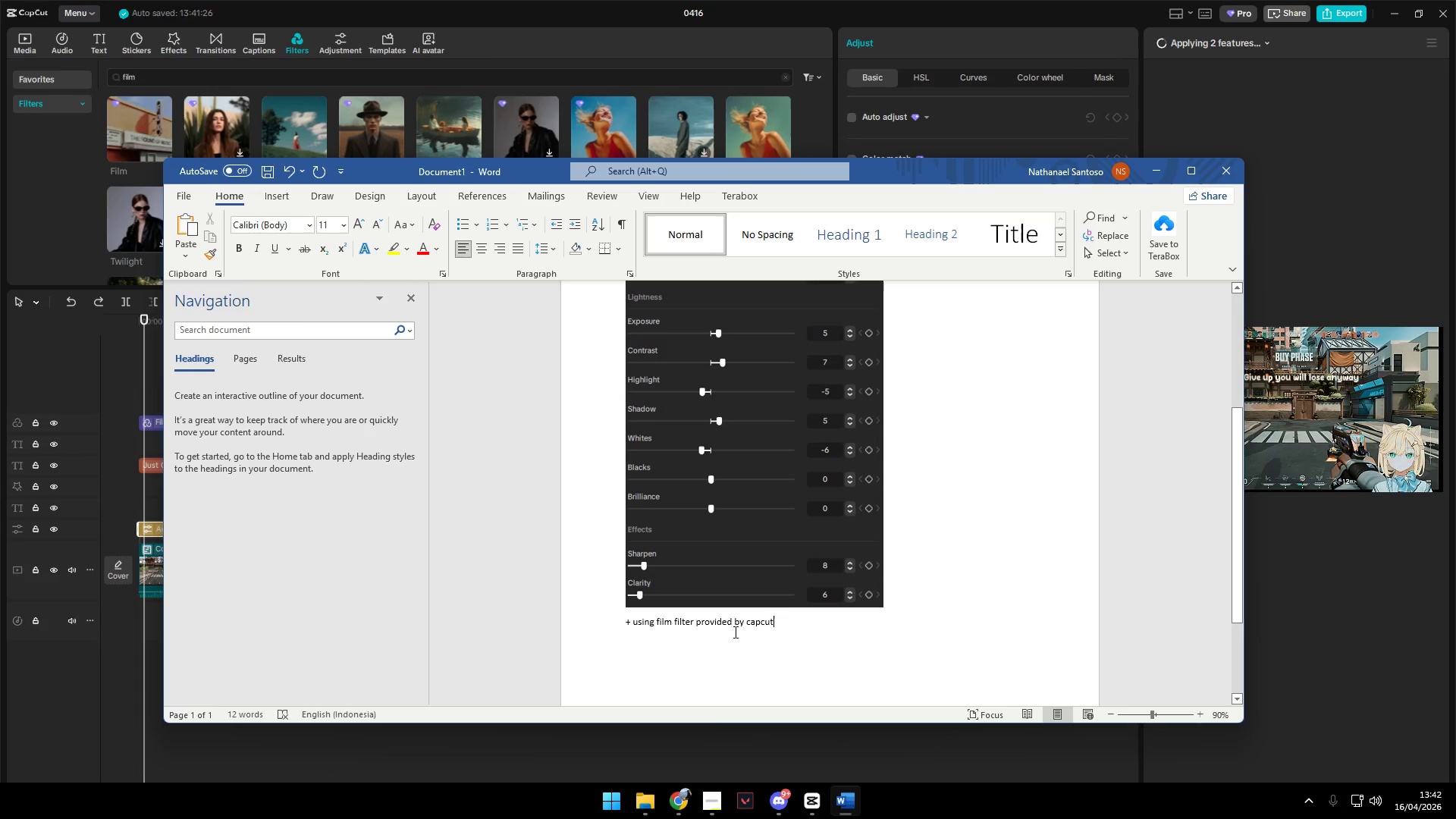 
left_click([799, 626])
 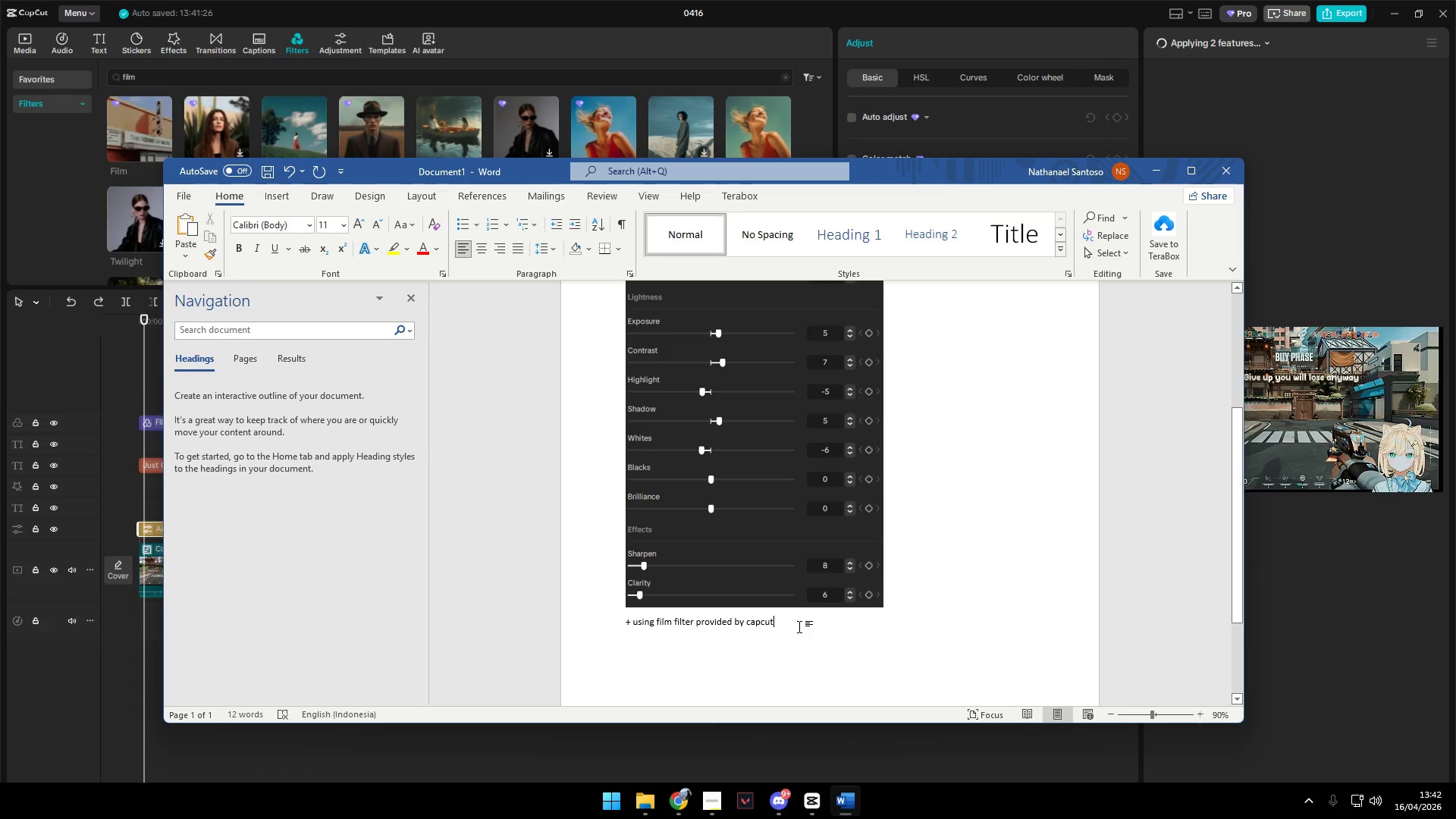 
key(Enter)
 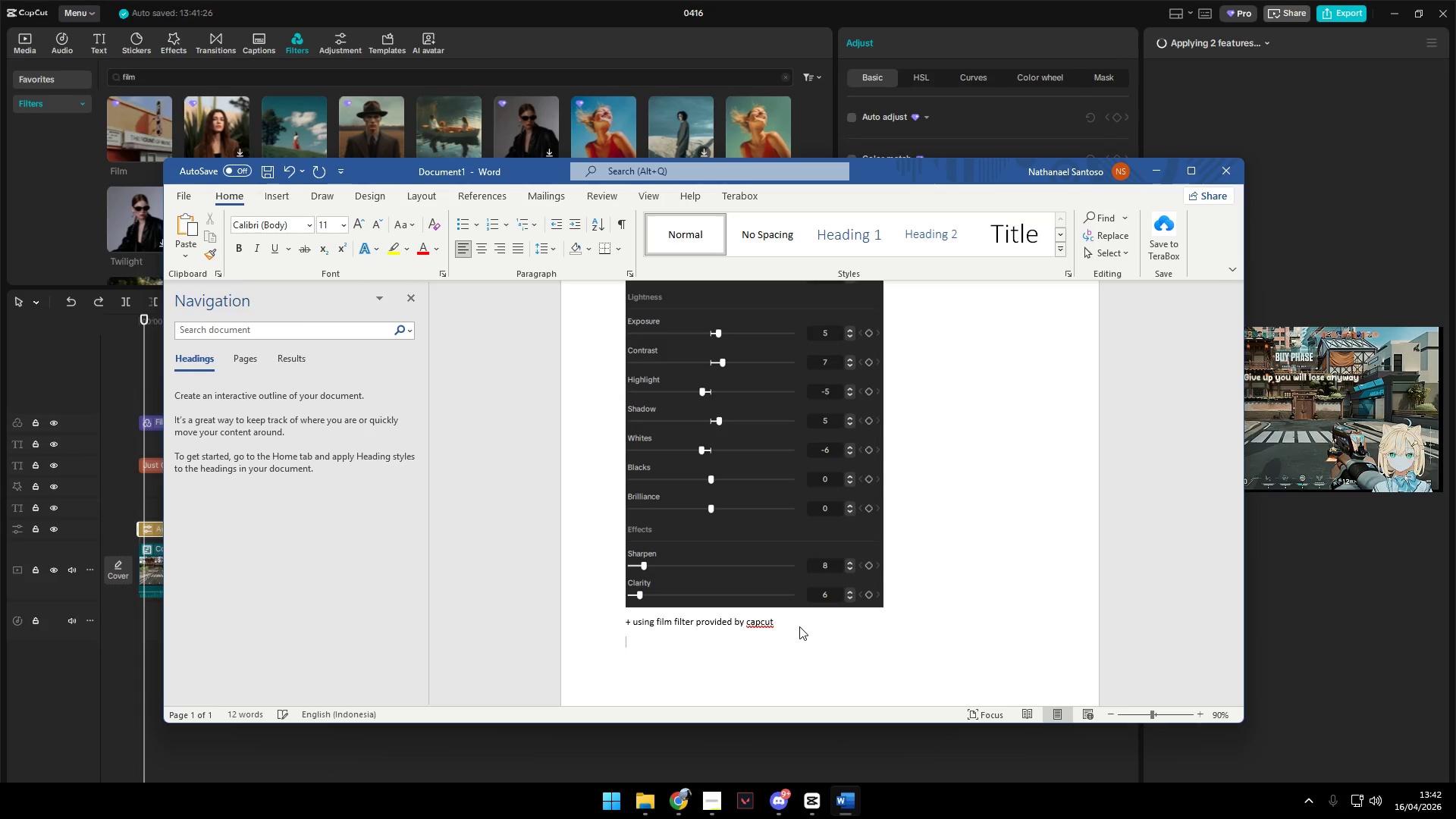 
type(A)
key(Backspace)
type(Audio decible are already balance between ingame and w)
key(Backspace)
type(coms, so i l)
key(Backspace)
type(just lower it to 26)
key(Backspace)
key(Backspace)
type(-16 db)
 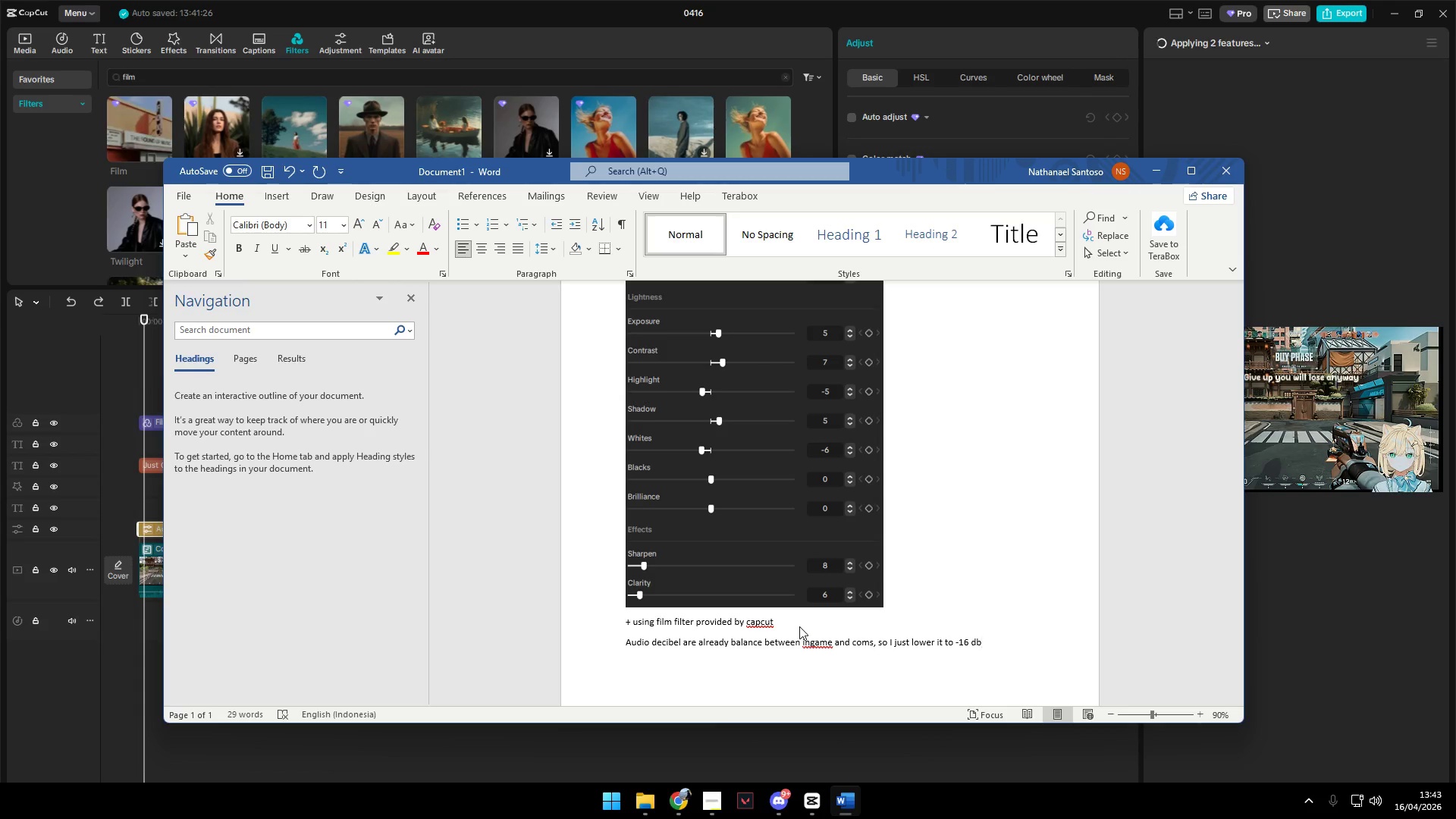 
wait(16.66)
 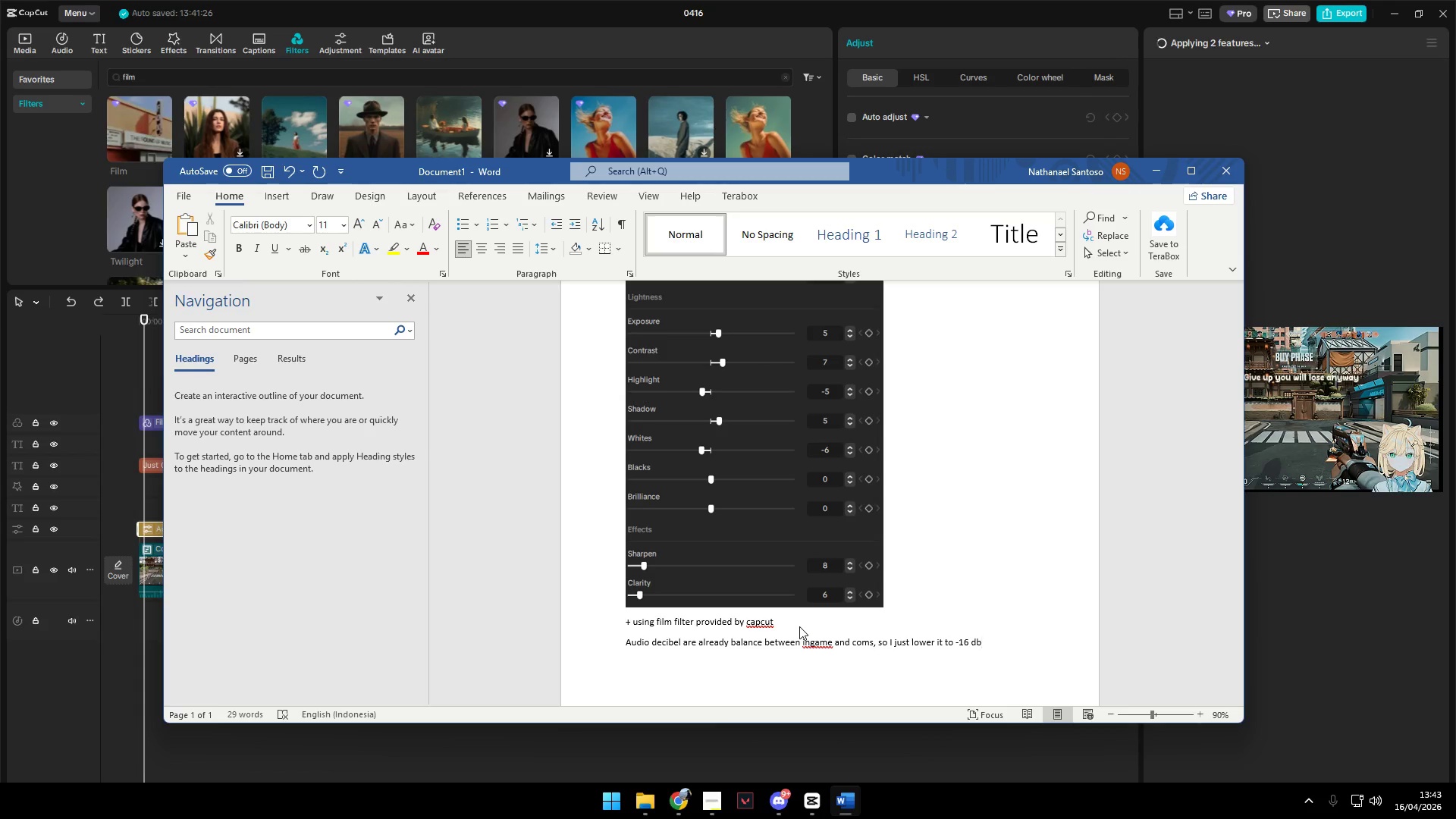 
left_click([869, 646])
 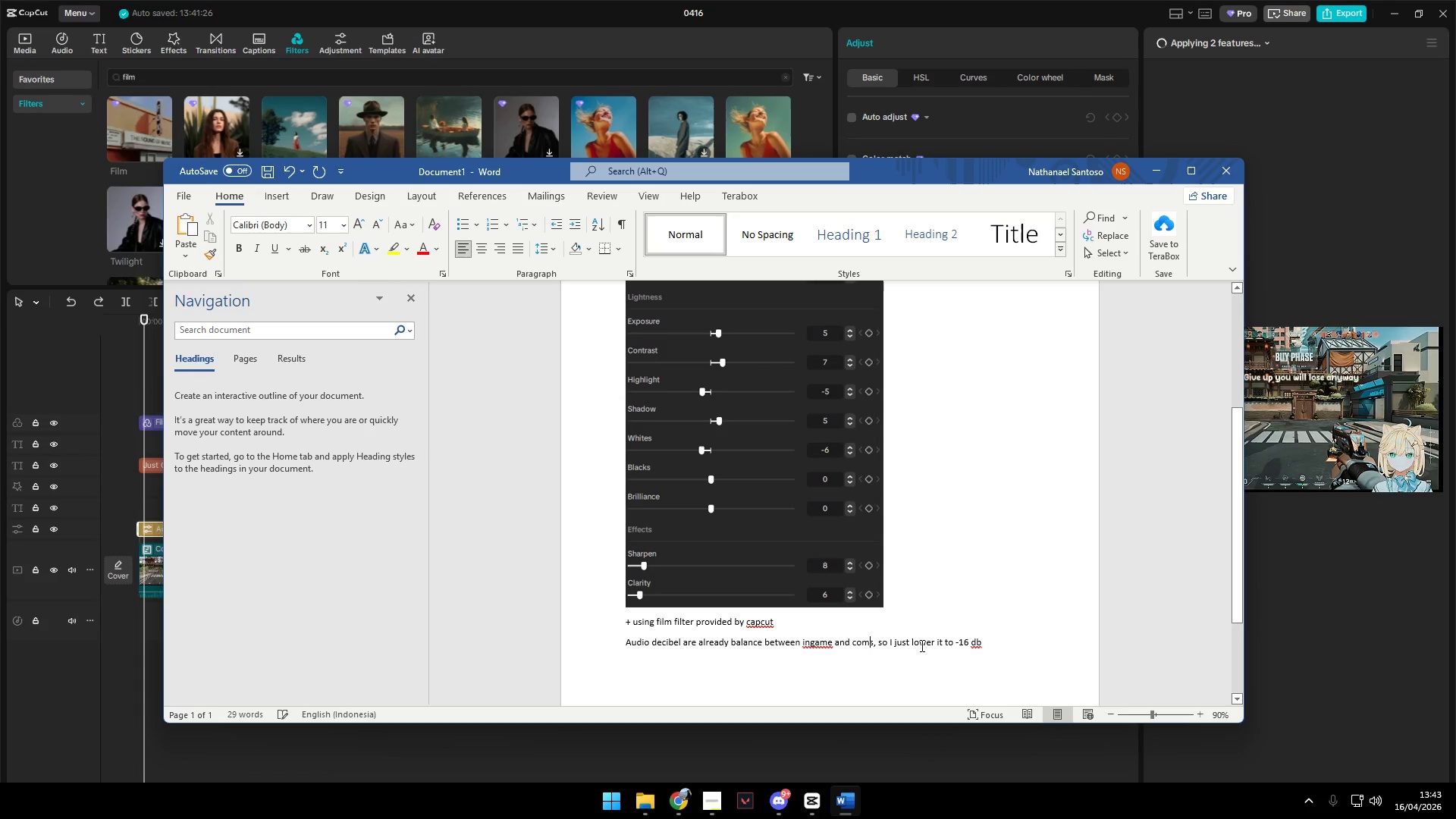 
key(M)
 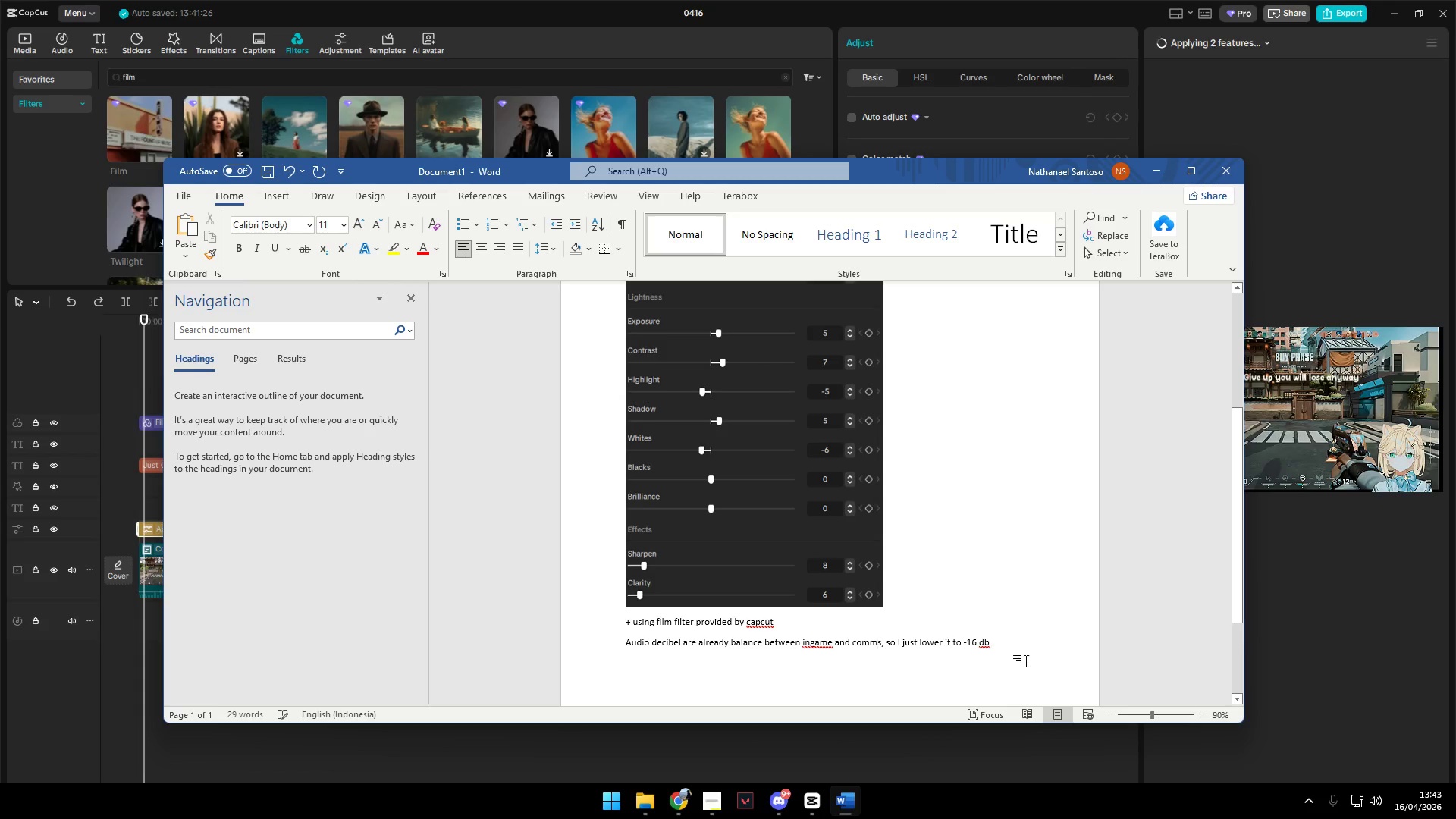 
left_click([1015, 649])
 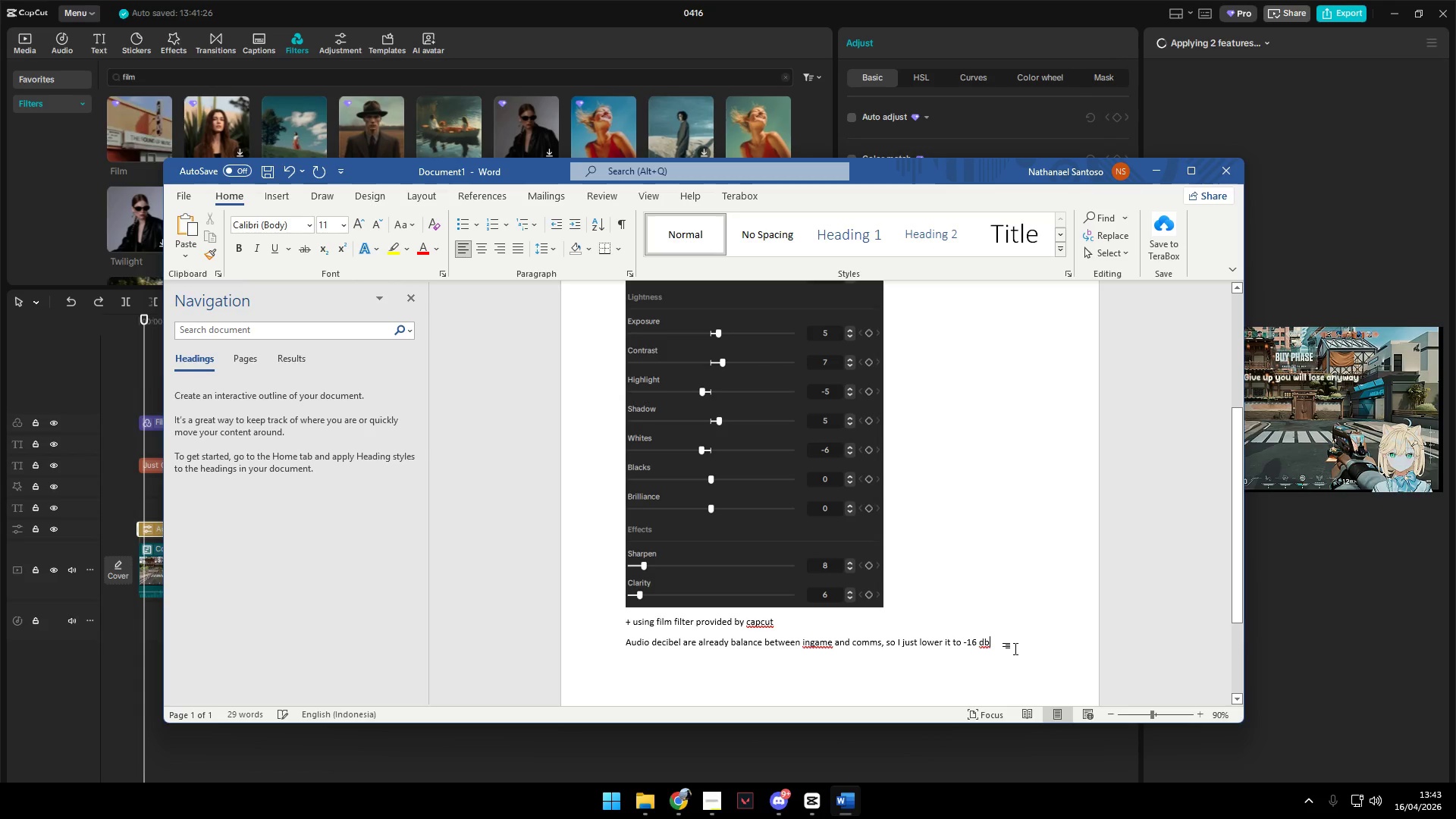 
scroll: coordinate [1019, 648], scroll_direction: down, amount: 2.0
 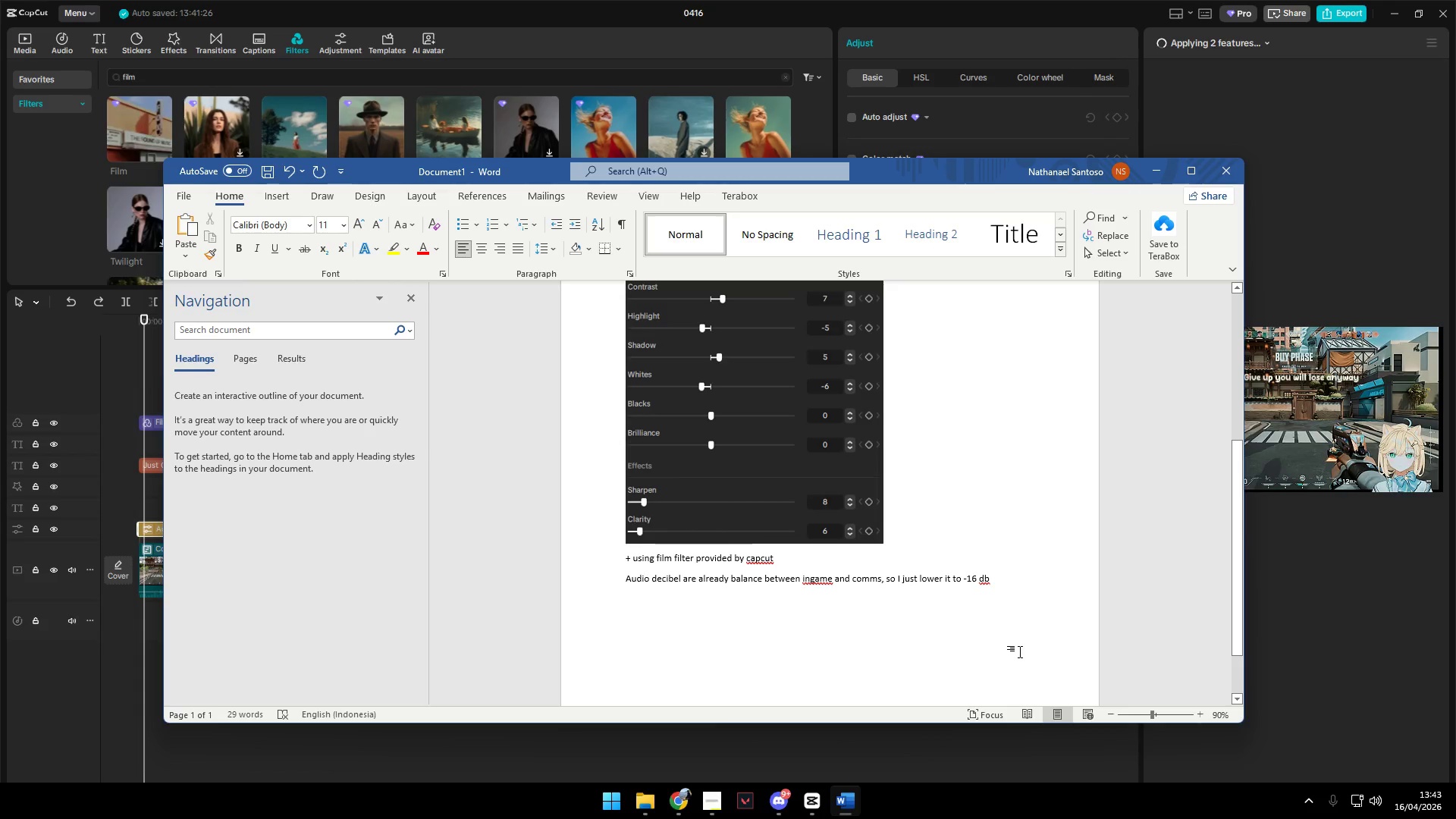 
key(Alt+AltLeft)
 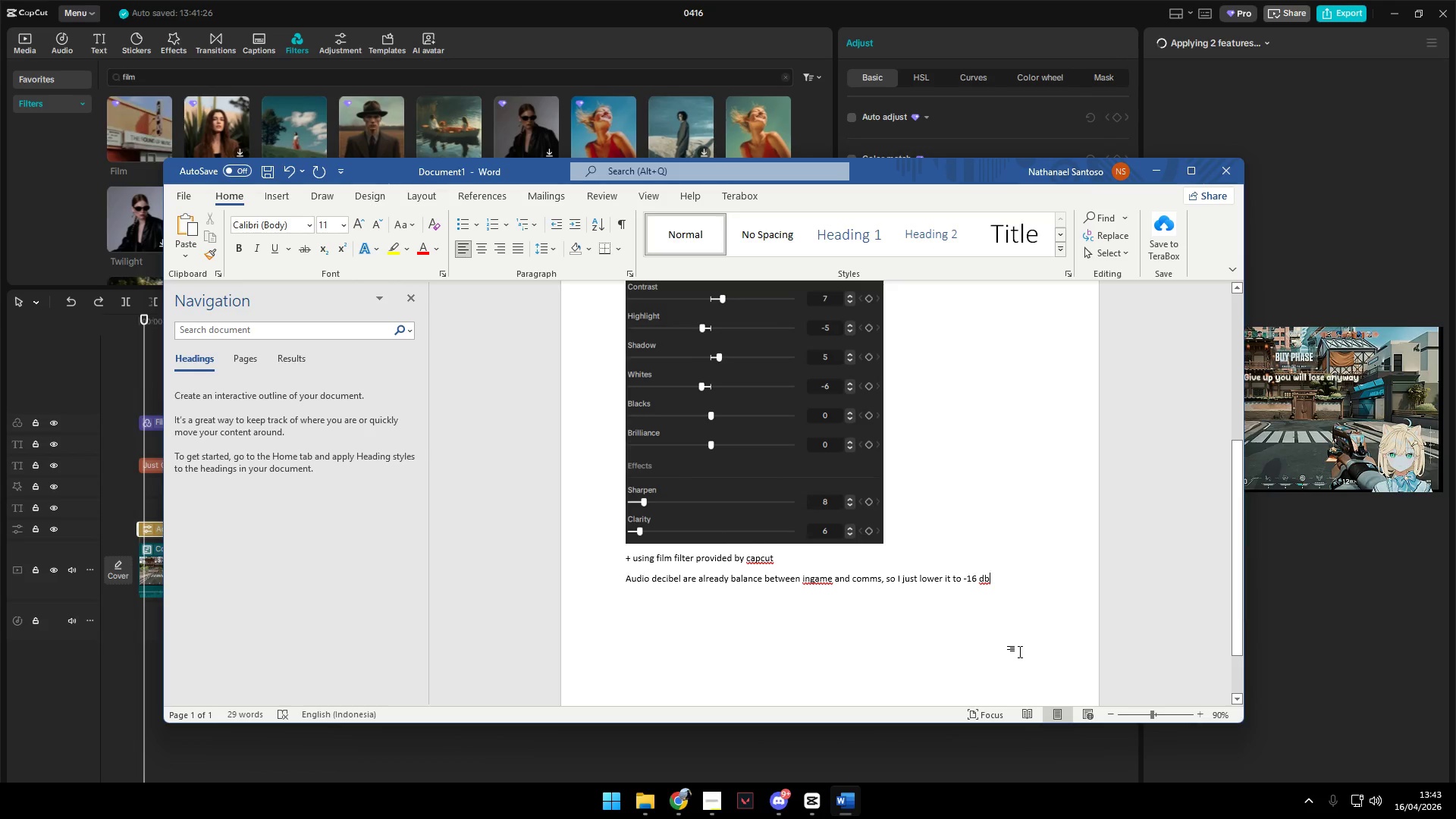 
key(Alt+Tab)
 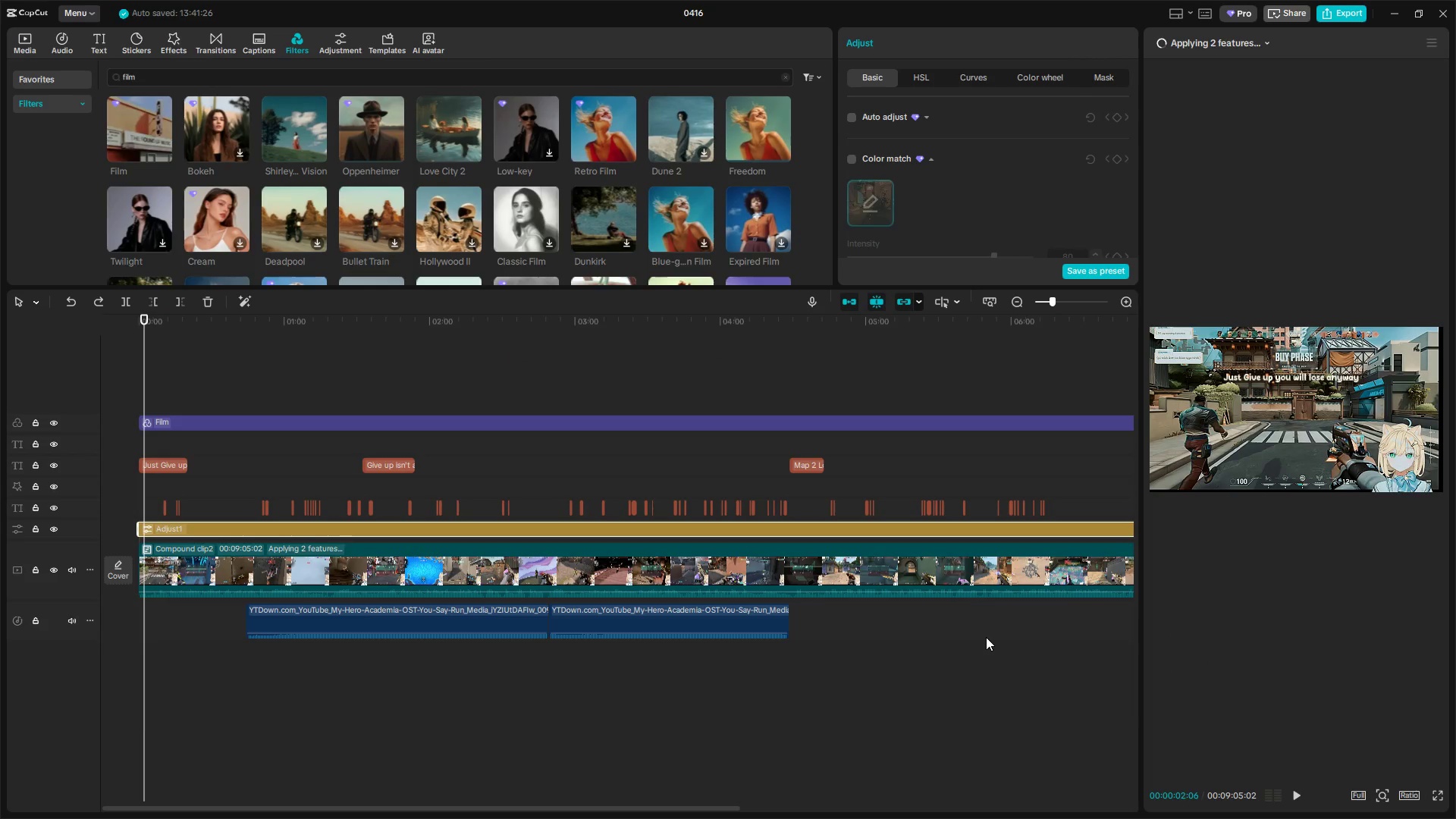 
key(Space)
 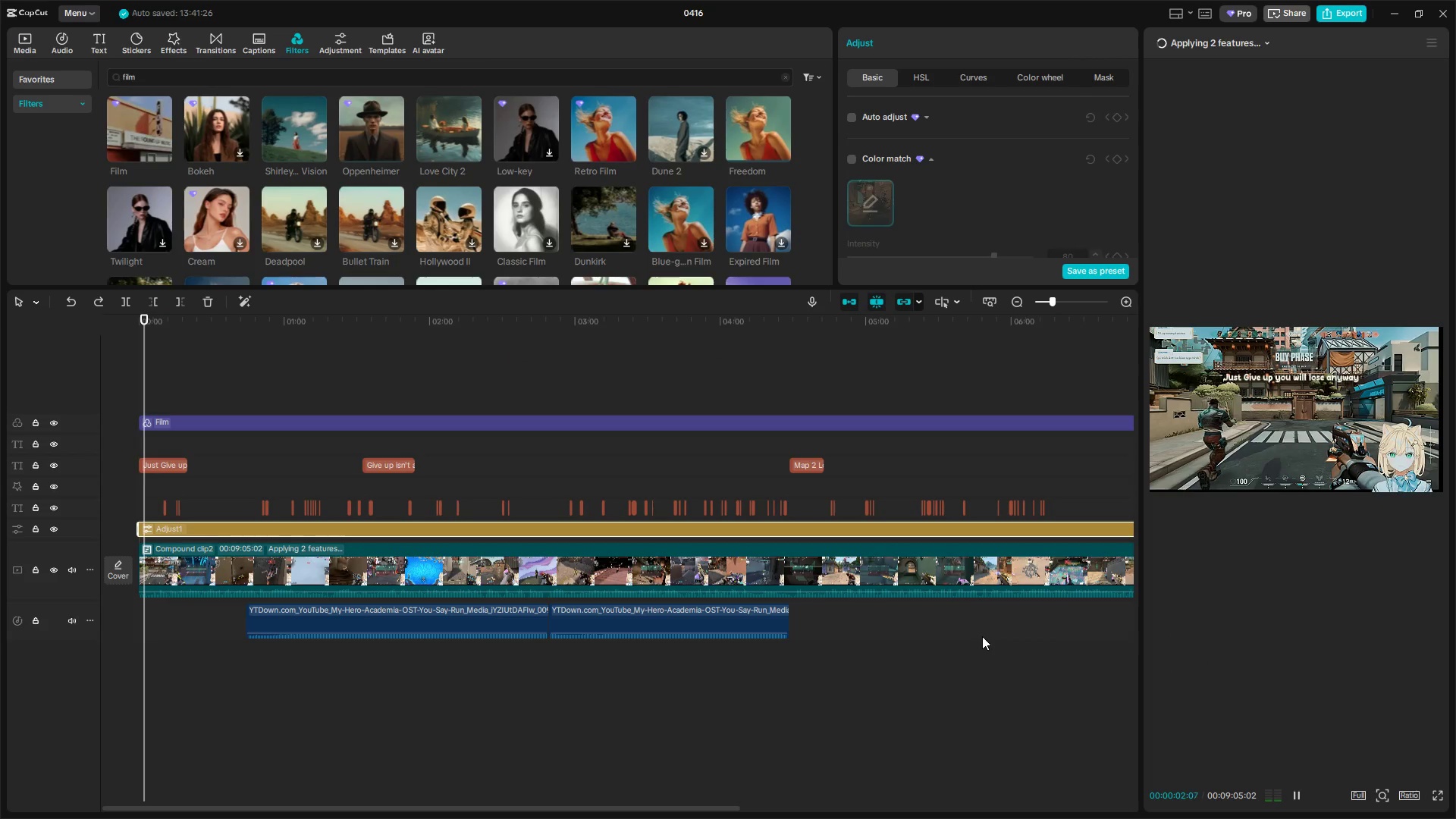 
key(Space)
 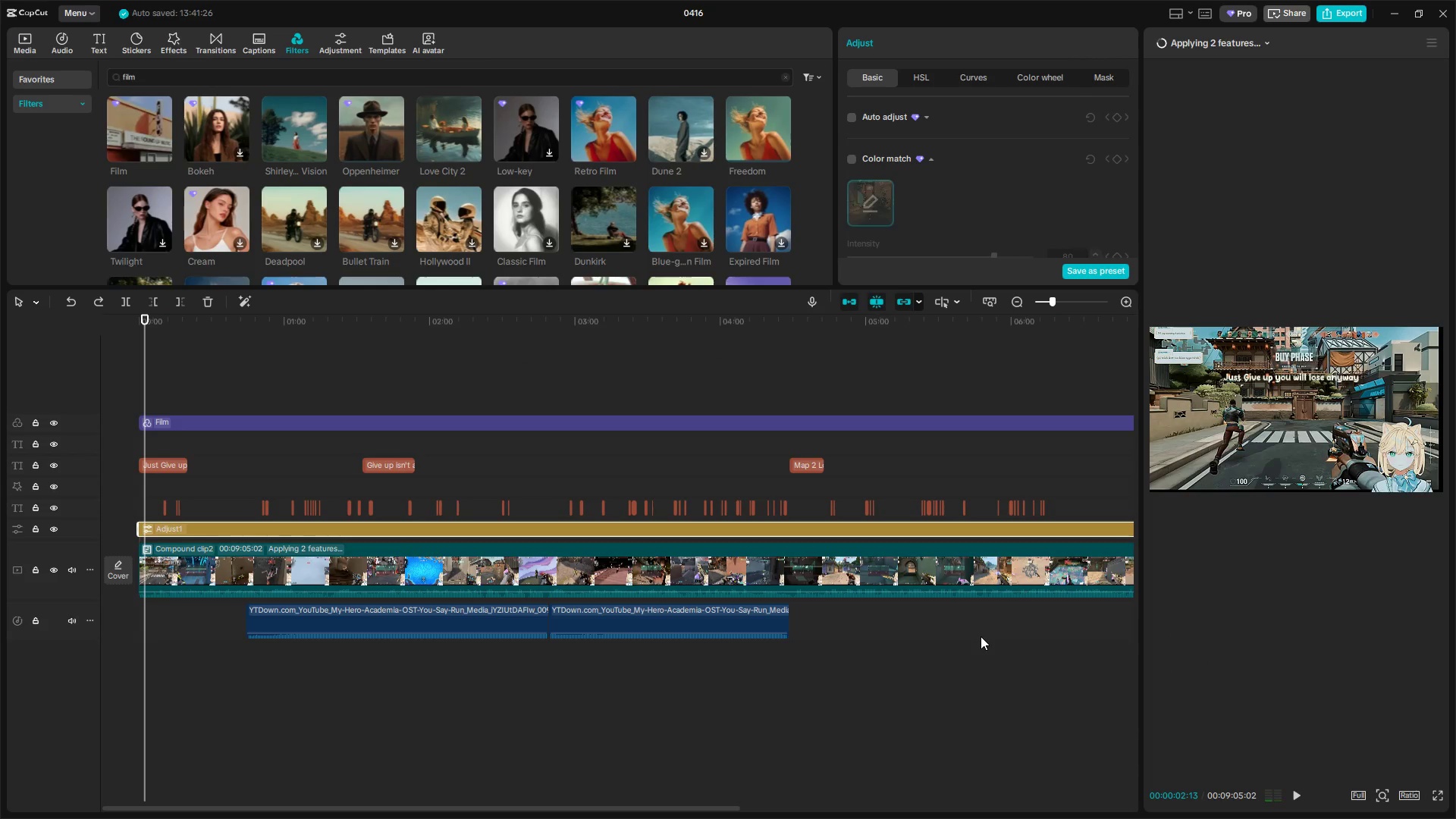 
key(Alt+AltLeft)
 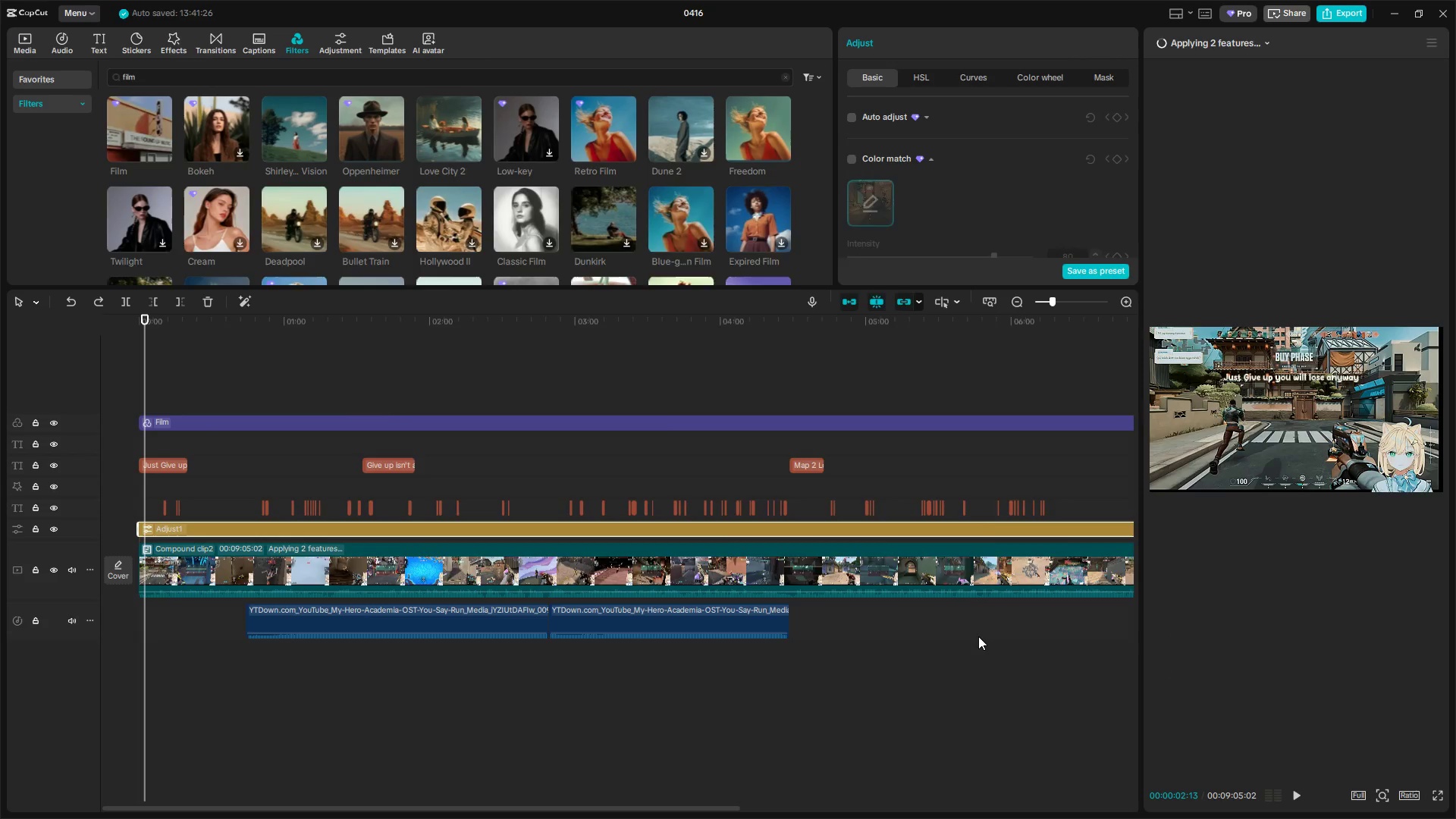 
key(Alt+Tab)
 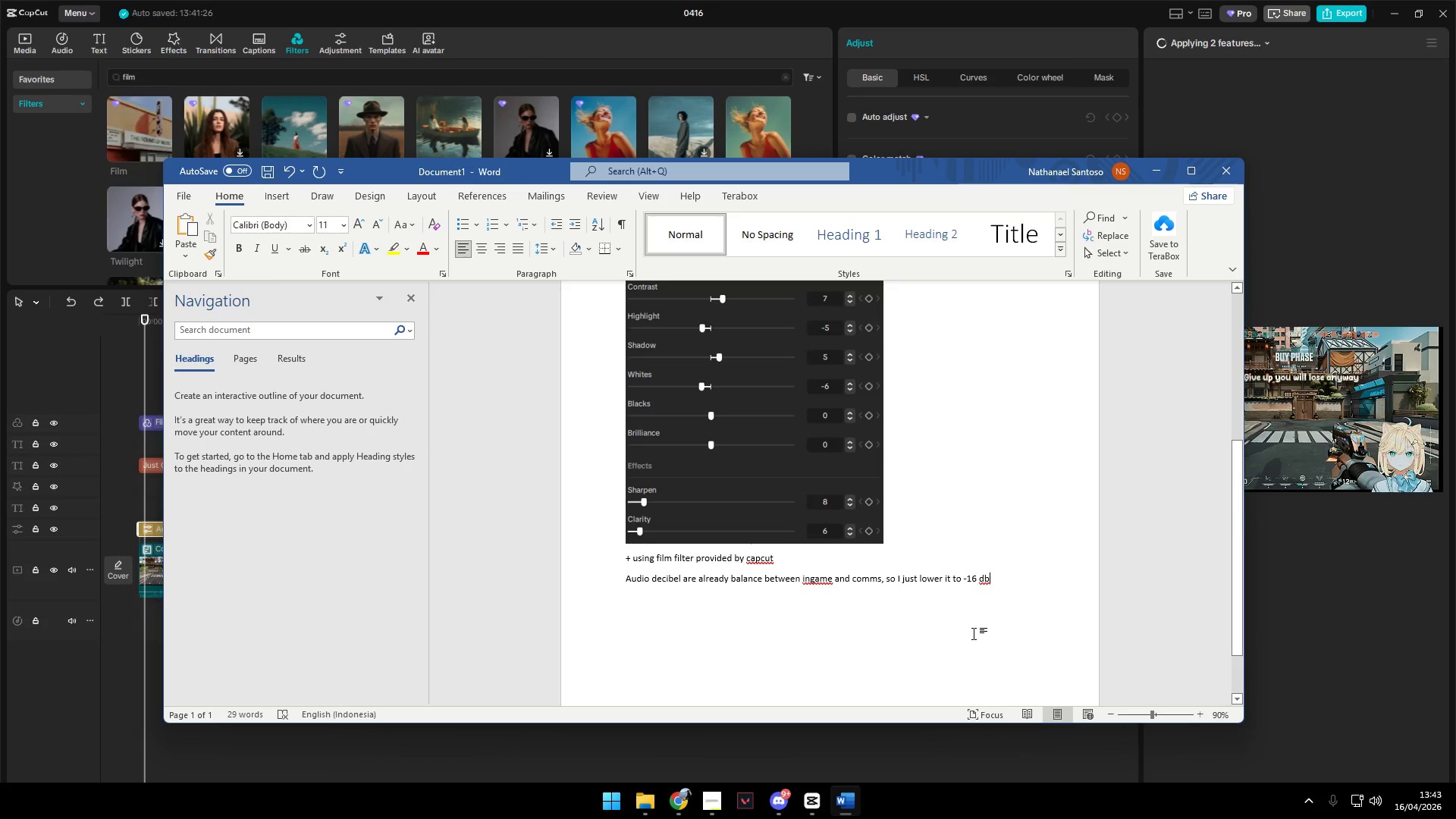 
key(Alt+Tab)
 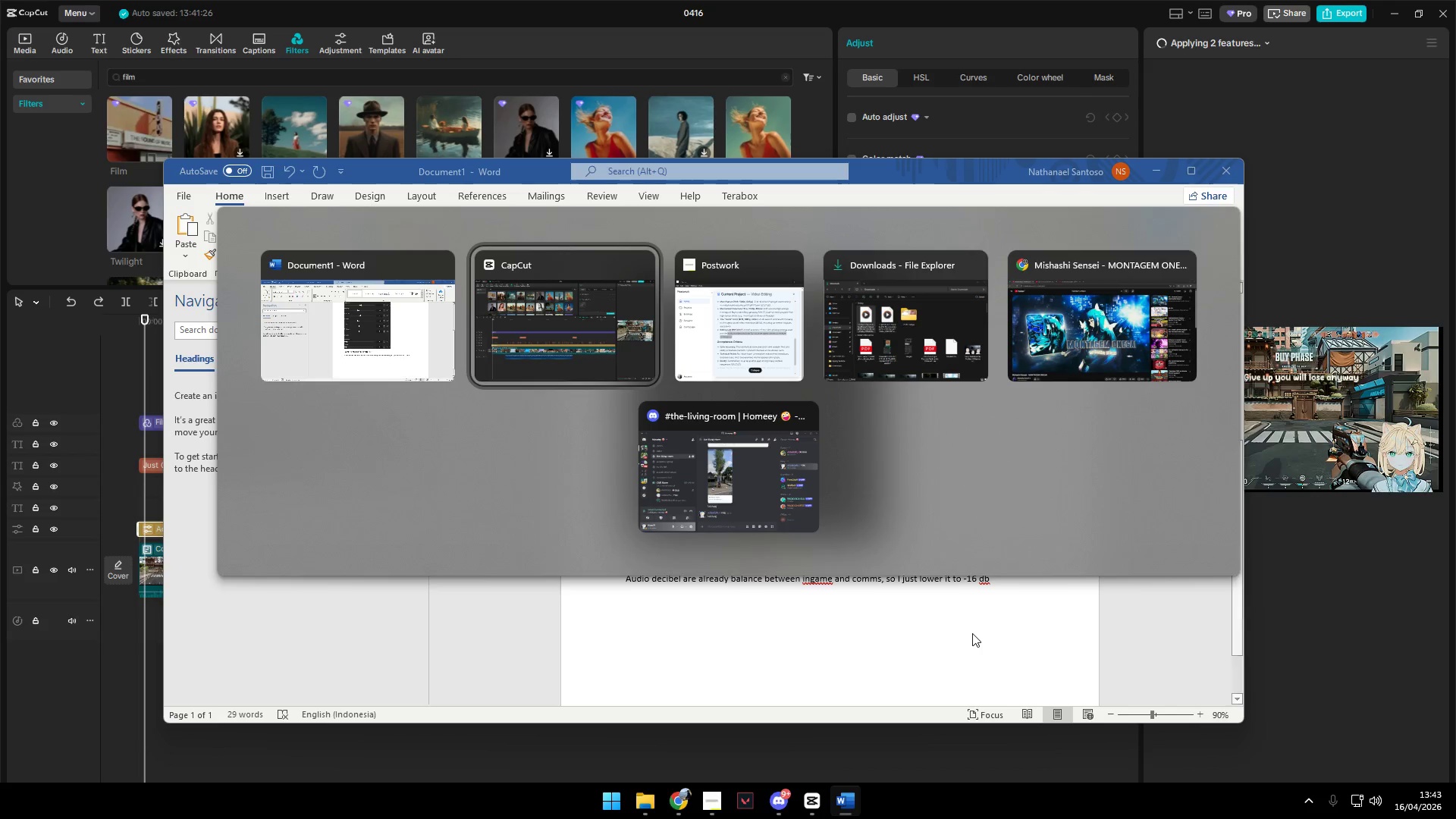 
key(Alt+Tab)